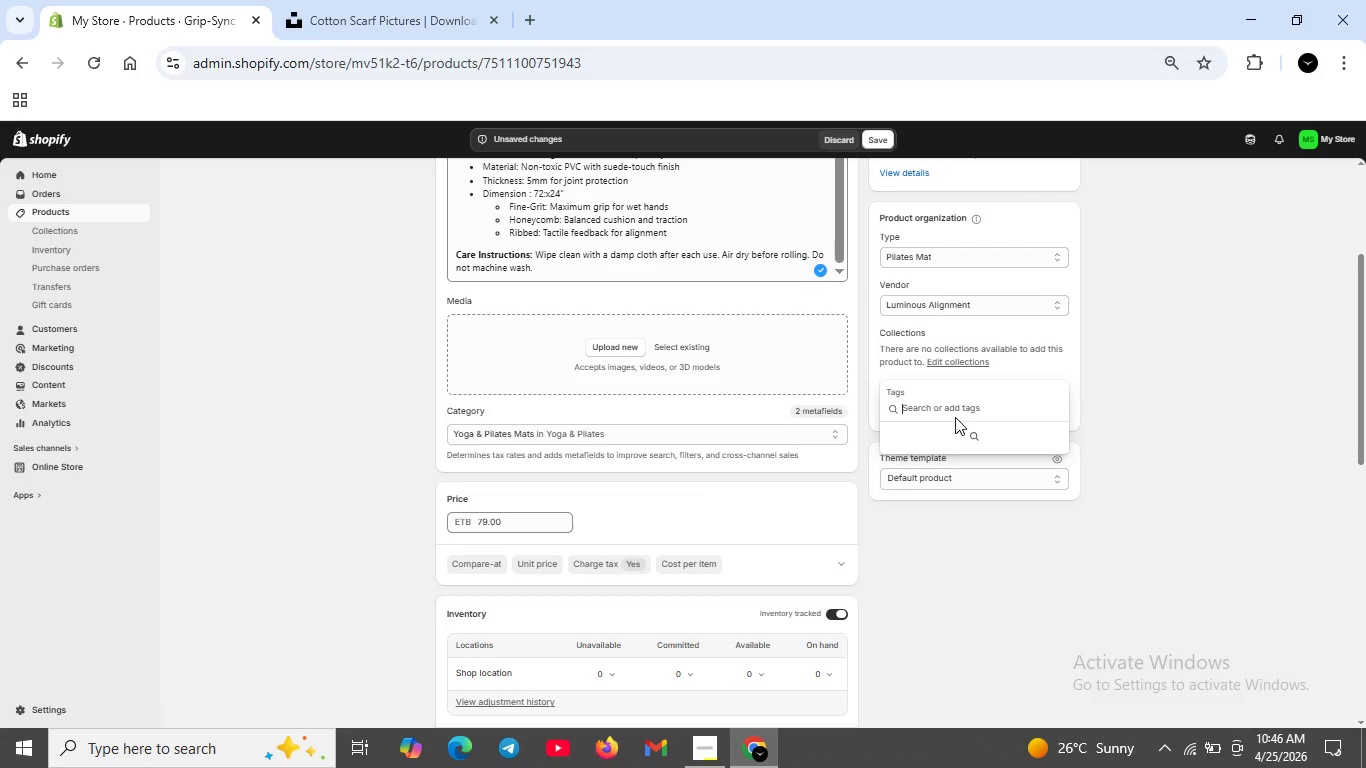 
type(Pilates Mat)
 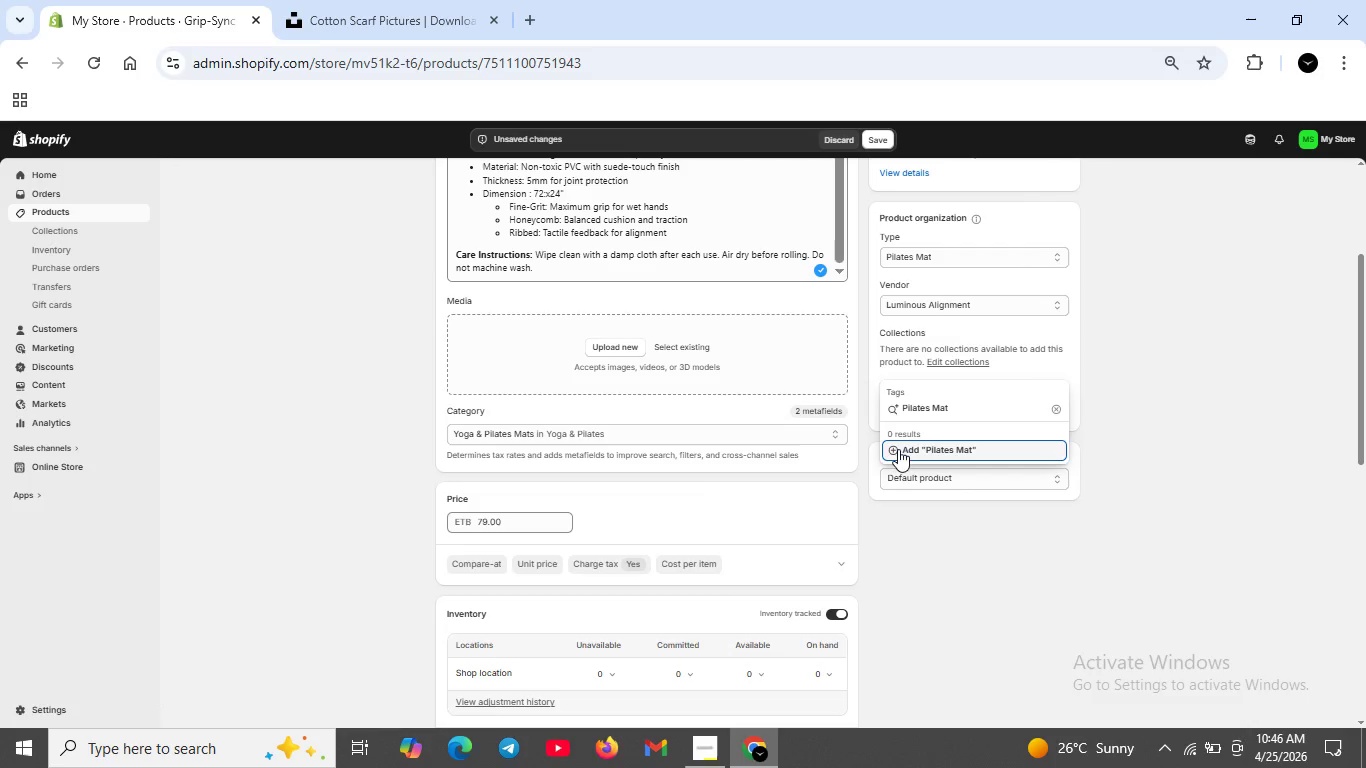 
left_click([894, 448])
 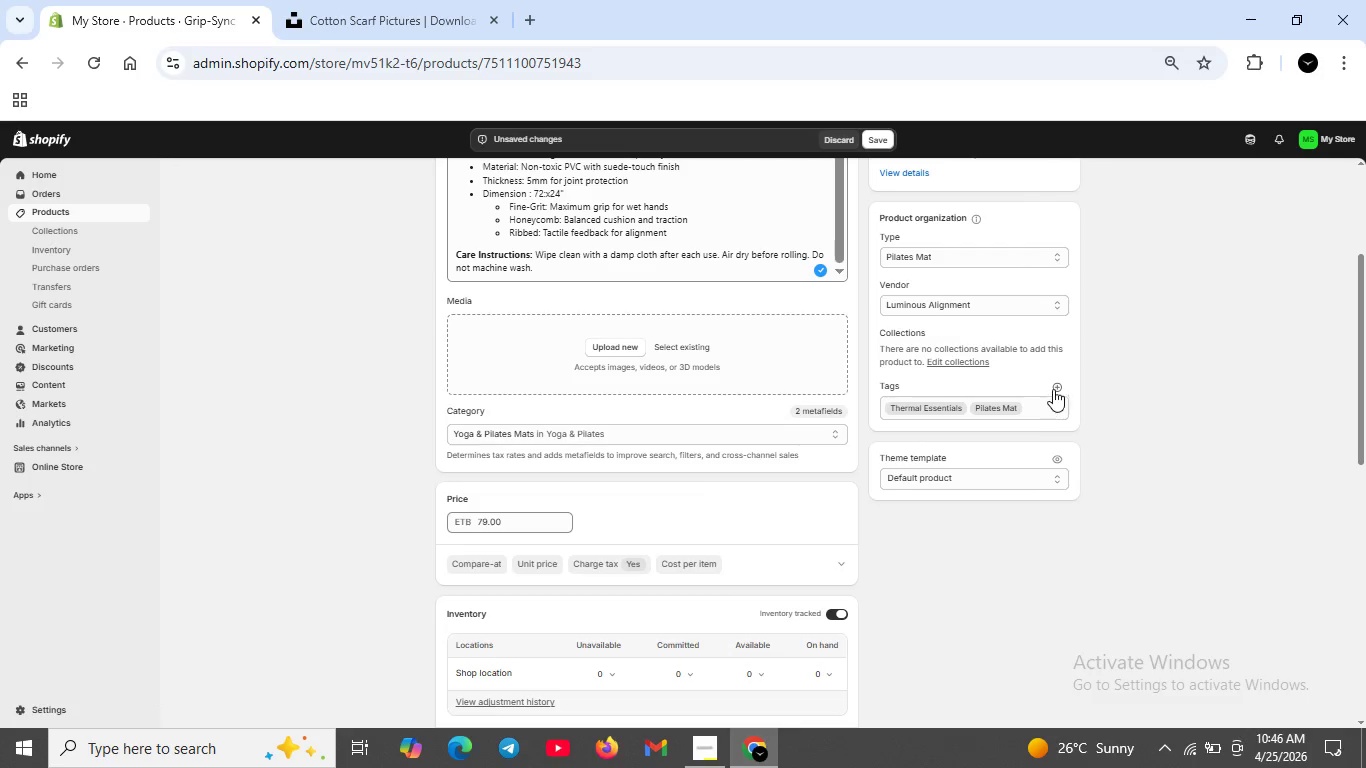 
left_click([1055, 388])
 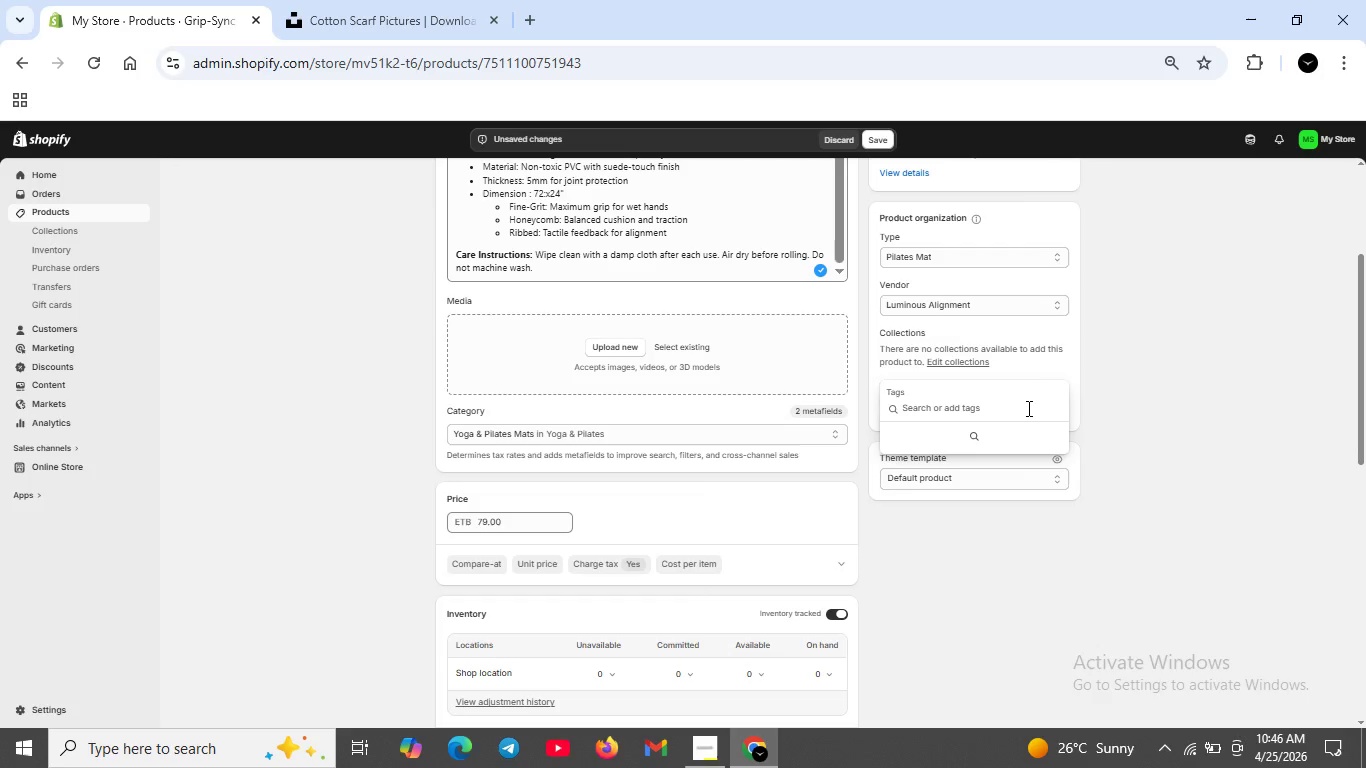 
type(Swa)
key(Backspace)
type(ets)
key(Backspace)
key(Backspace)
type(st)
key(Backspace)
key(Backspace)
type(at-Proof)
 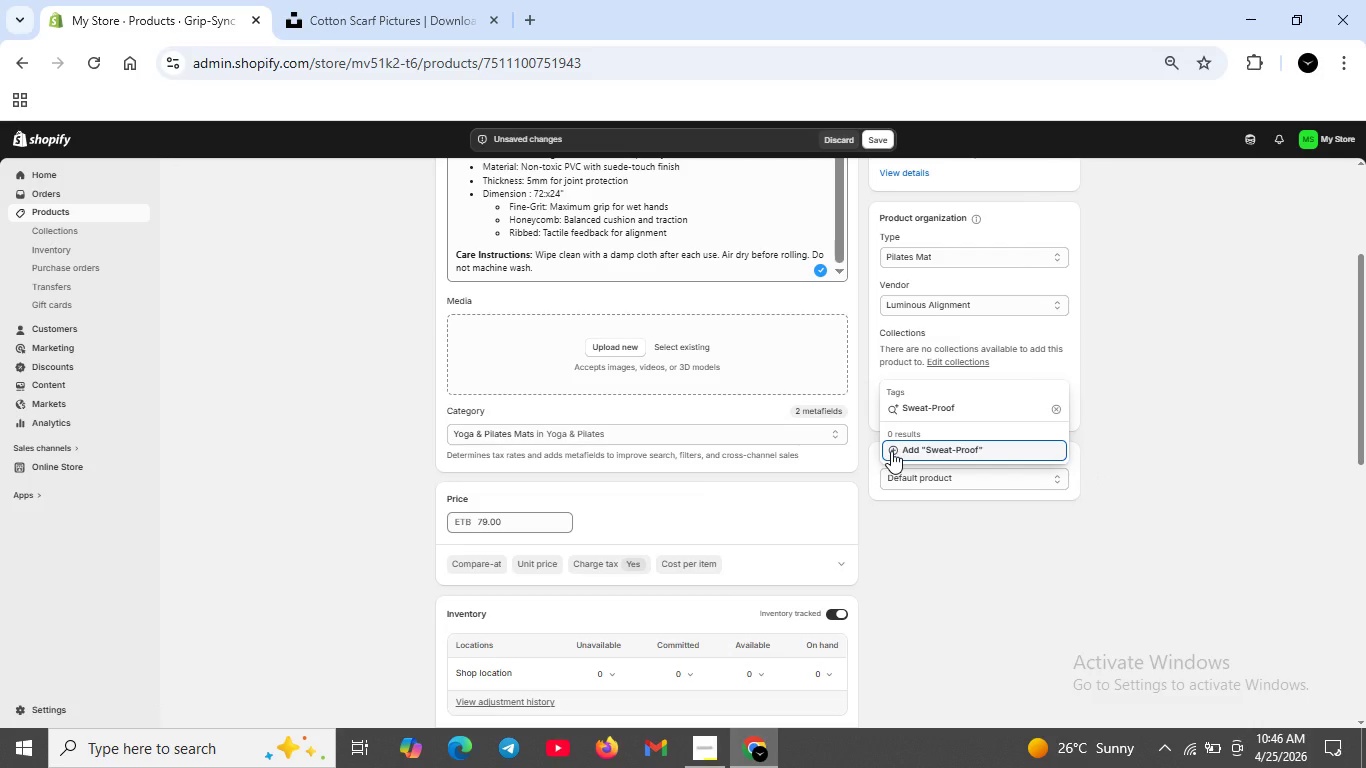 
left_click([891, 451])
 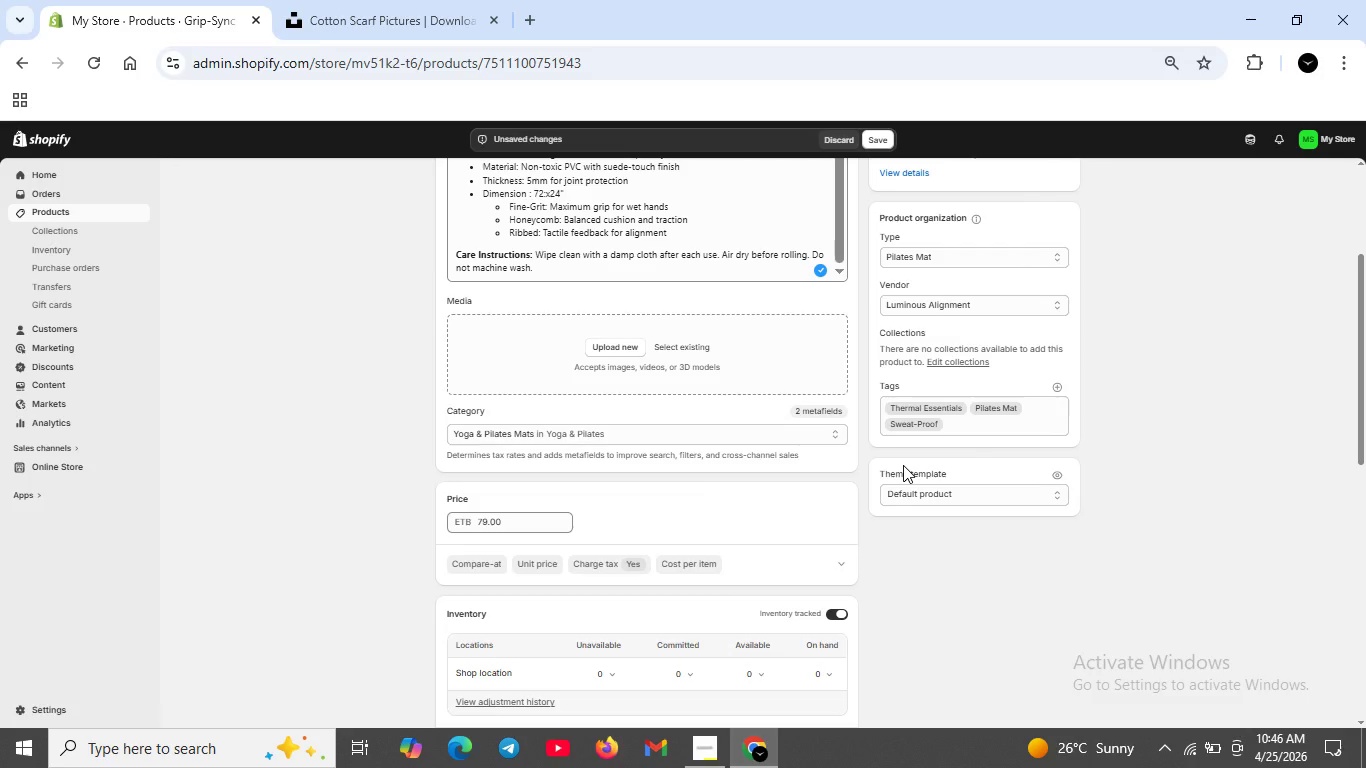 
wait(15.34)
 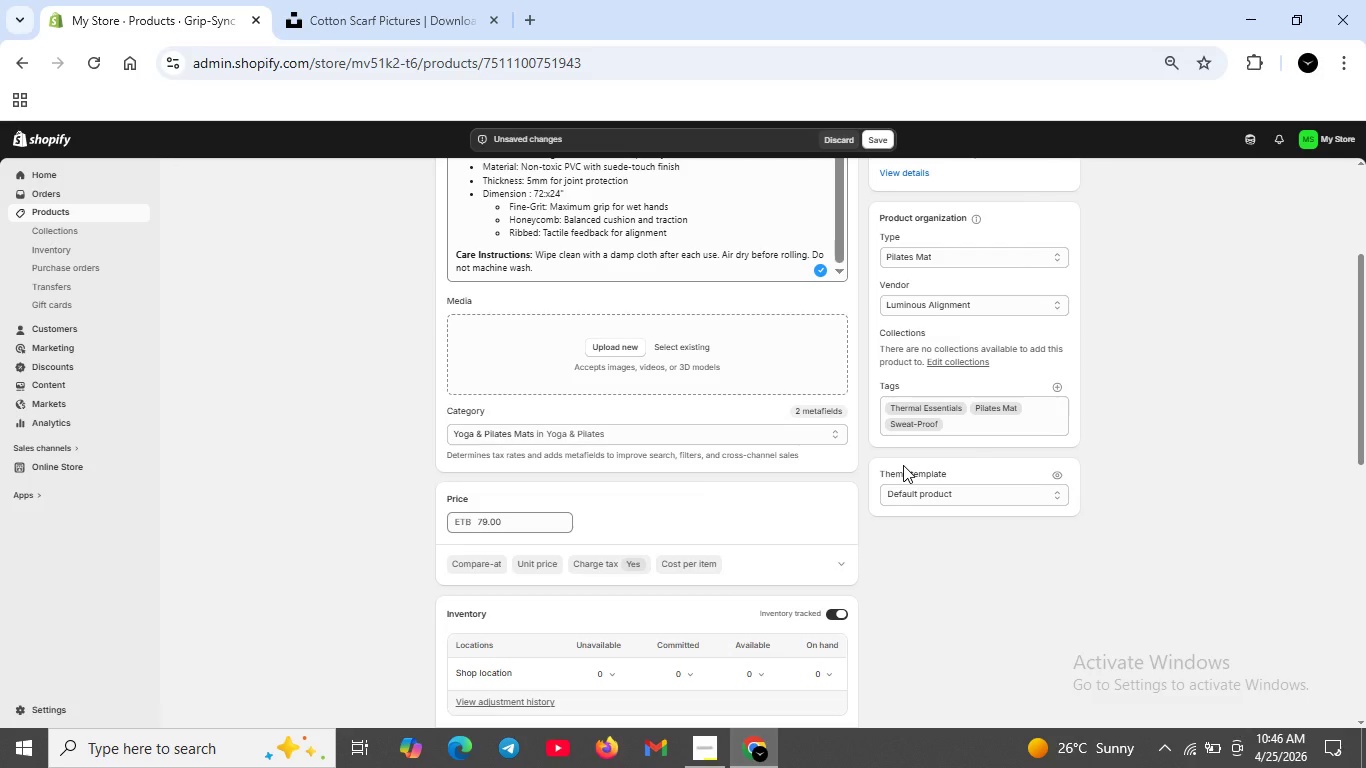 
left_click([696, 739])